 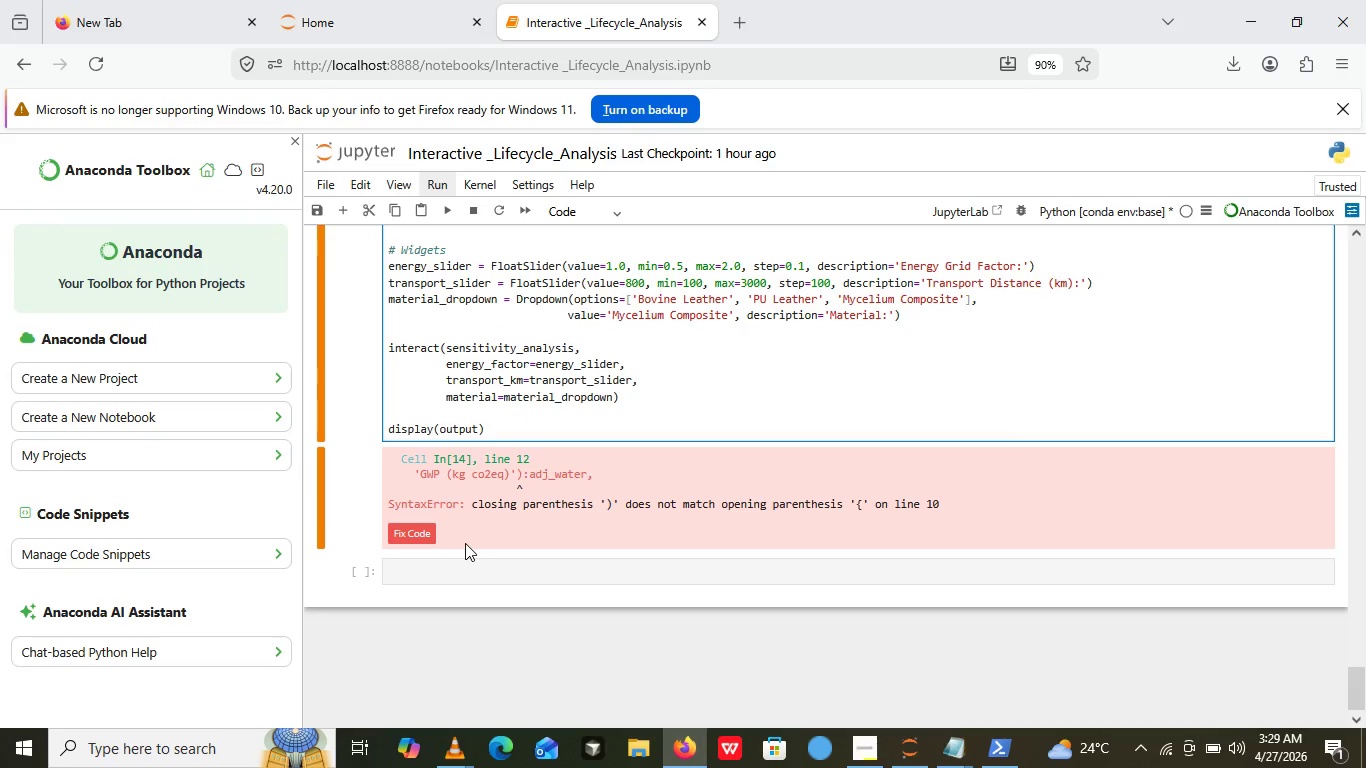 
left_click([488, 483])
 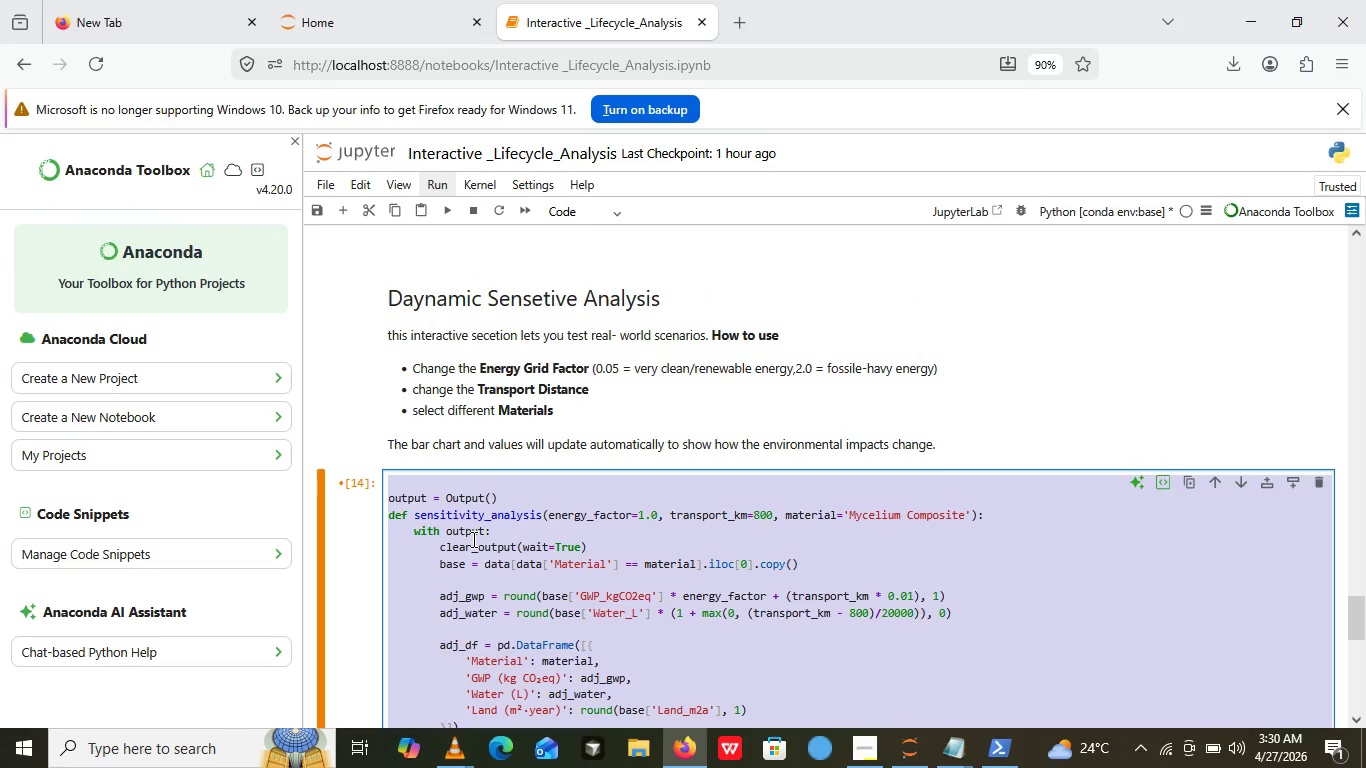 
left_click([472, 539])
 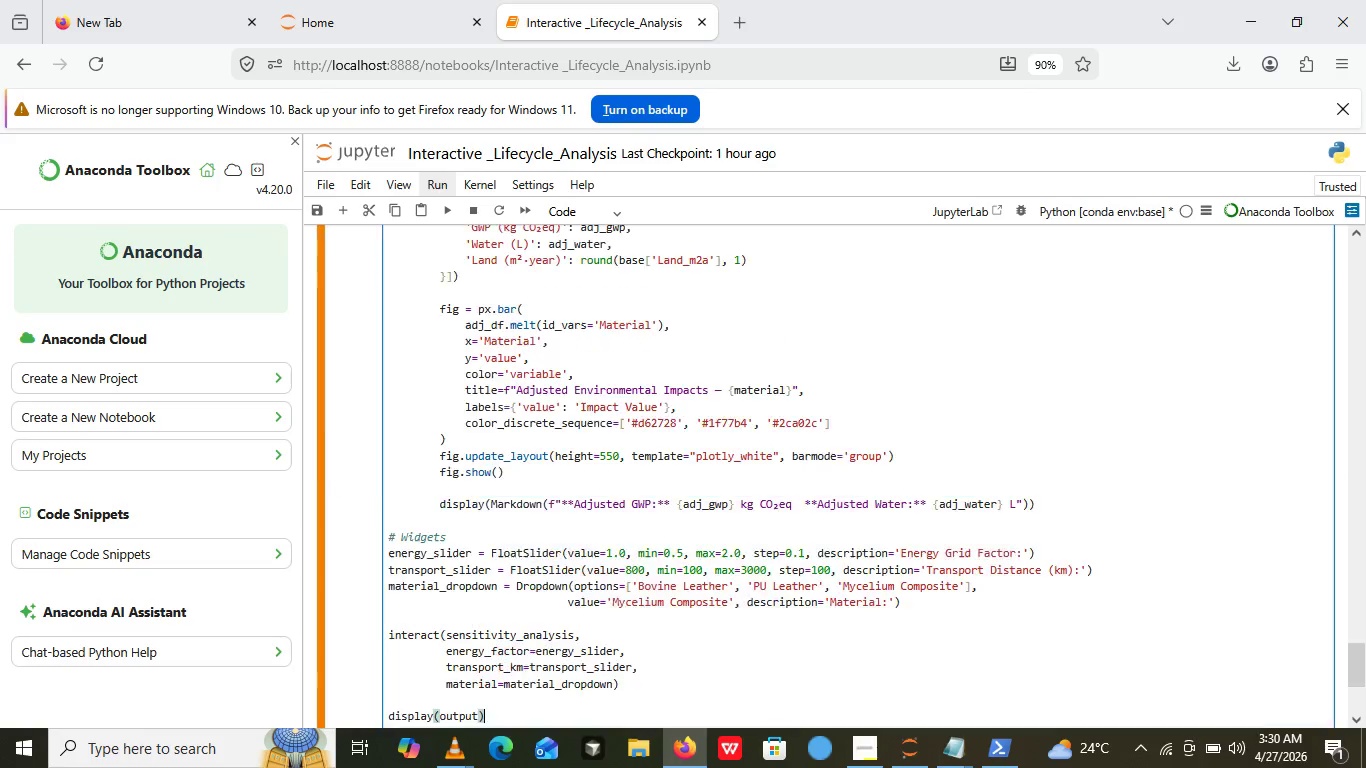 
key(Control+A)
 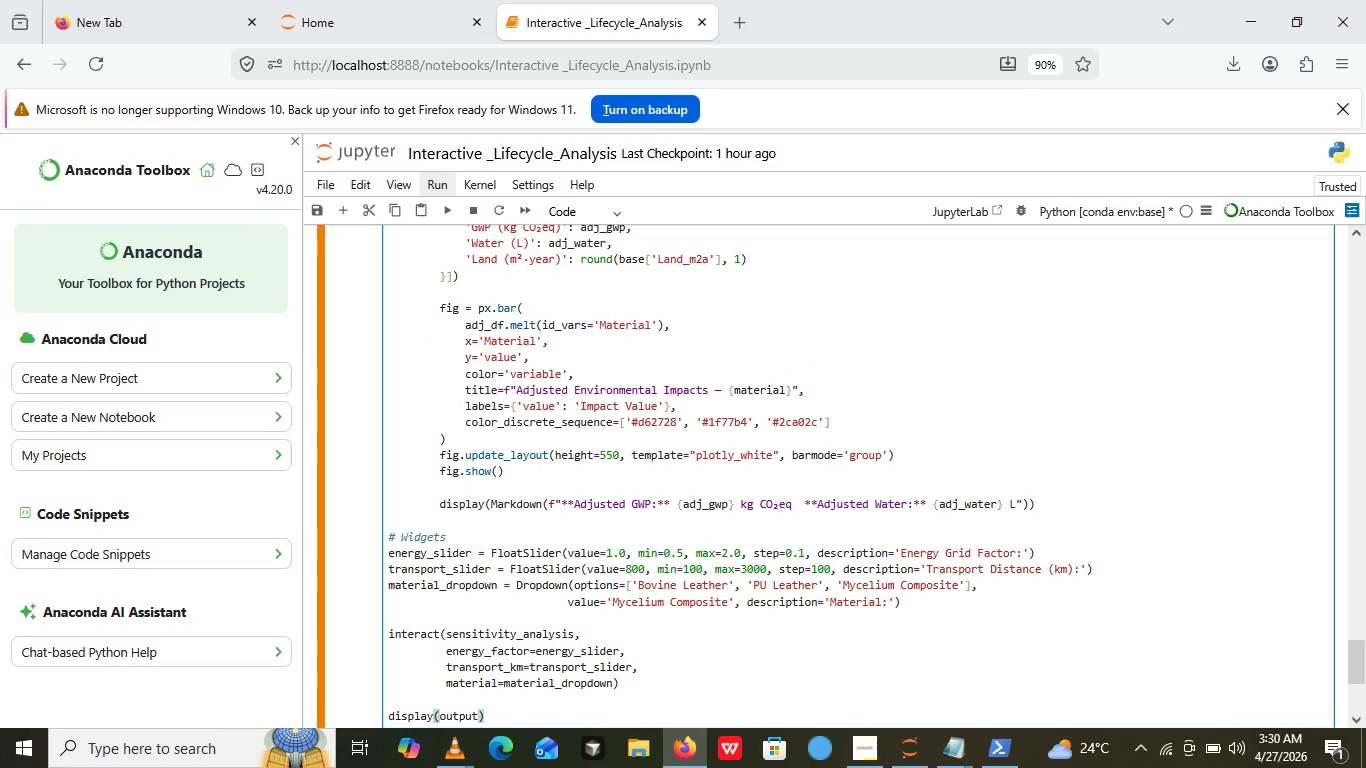 
key(Control+V)
 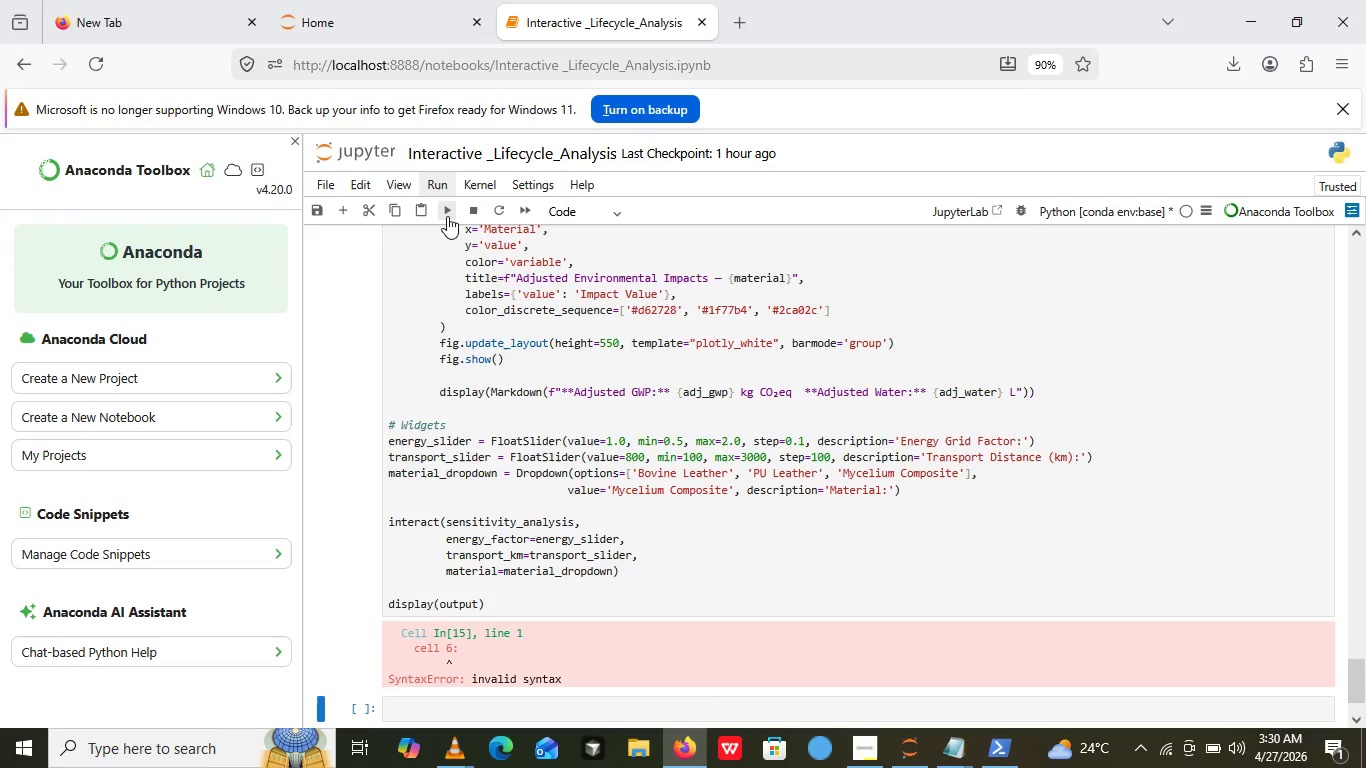 
left_click([447, 216])
 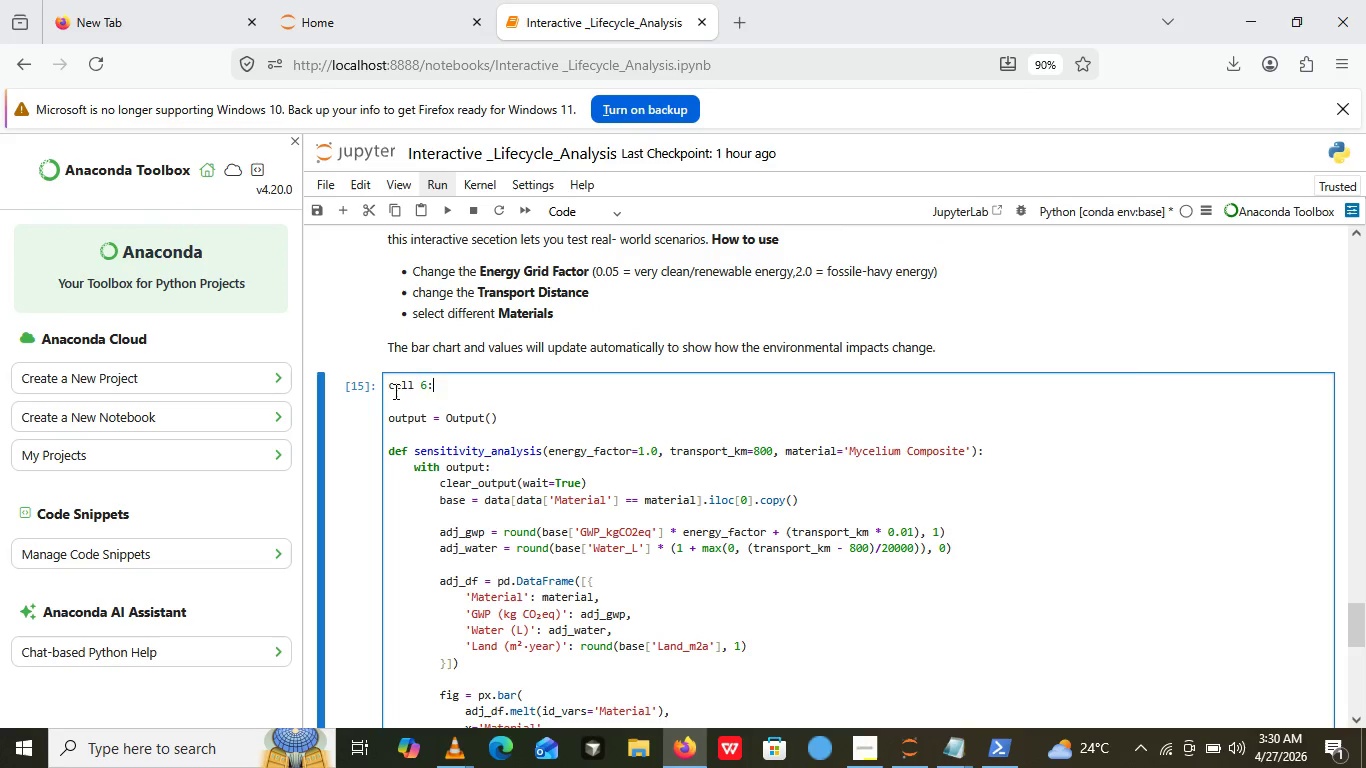 
left_click_drag(start_coordinate=[444, 383], to_coordinate=[373, 391])
 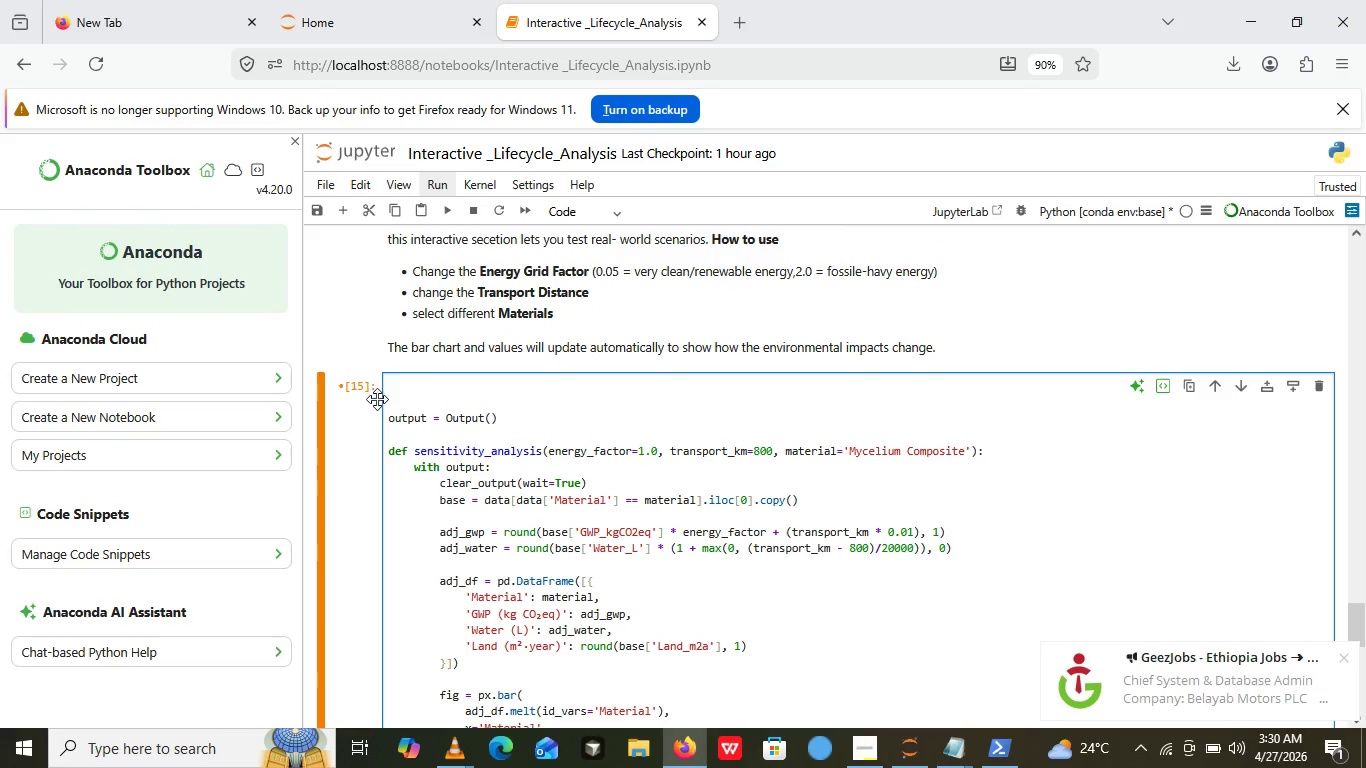 
key(Backspace)
 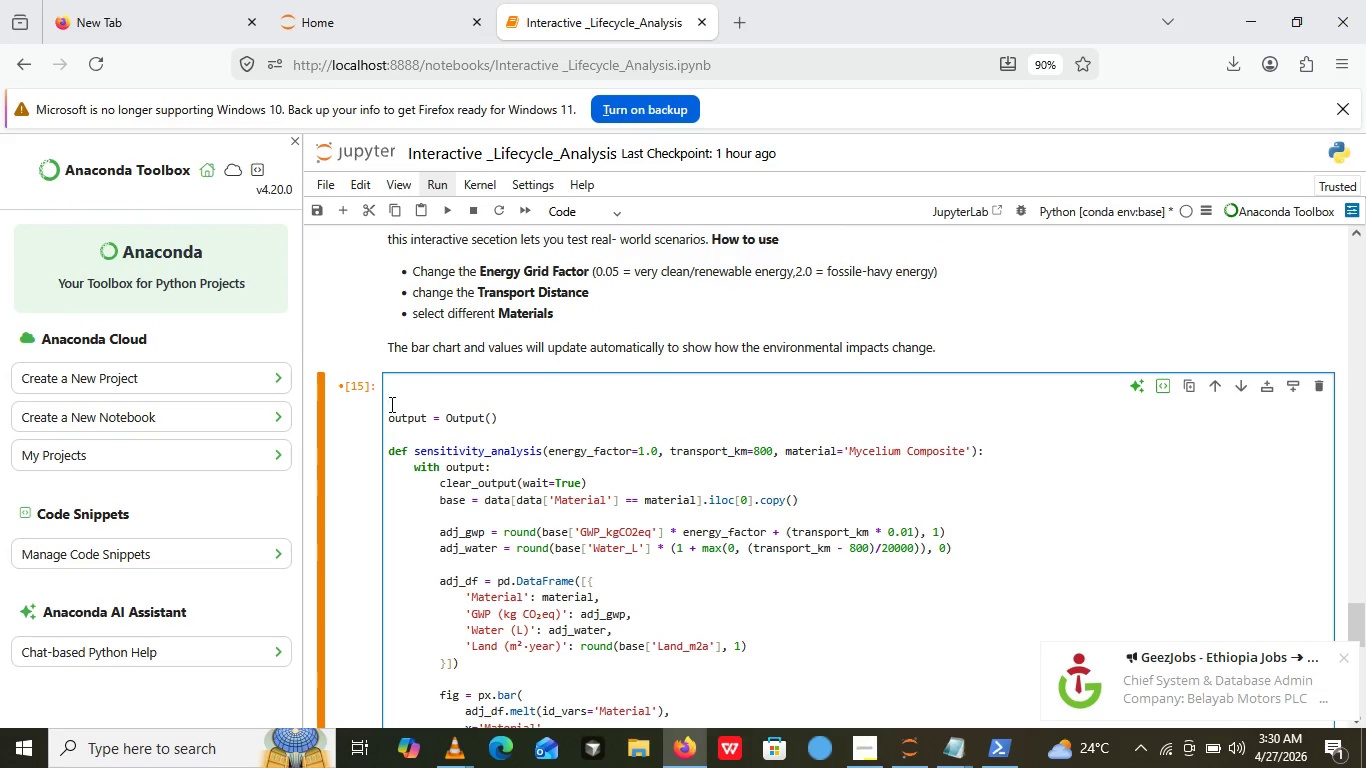 
left_click([390, 404])
 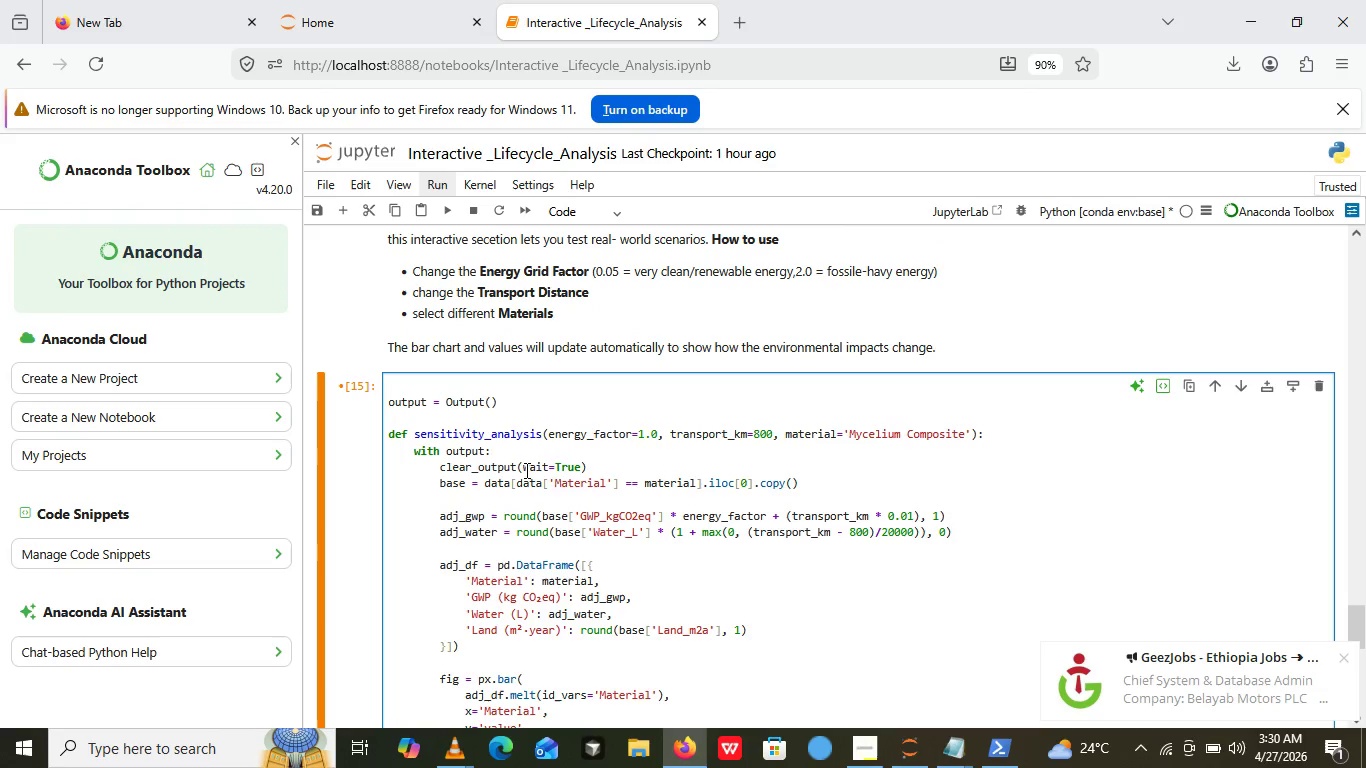 
key(Backspace)
 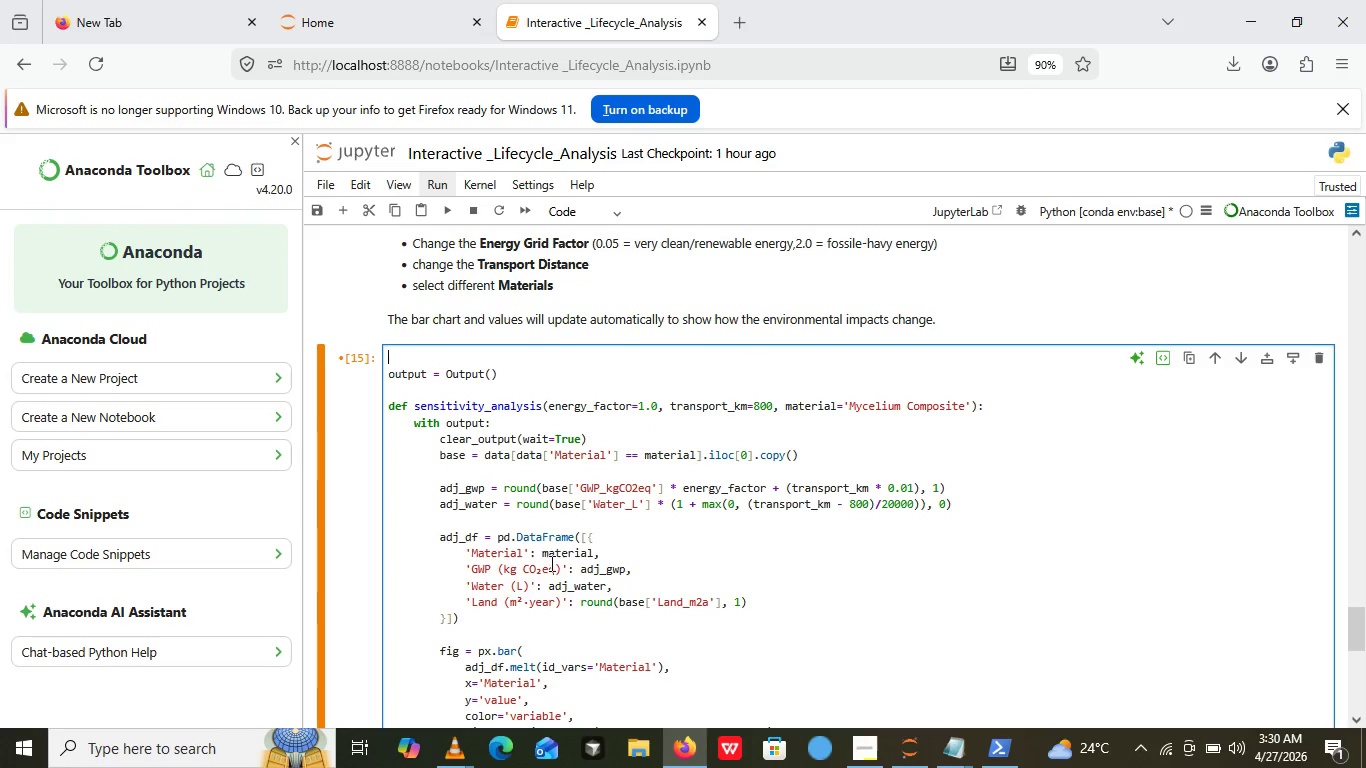 
wait(6.67)
 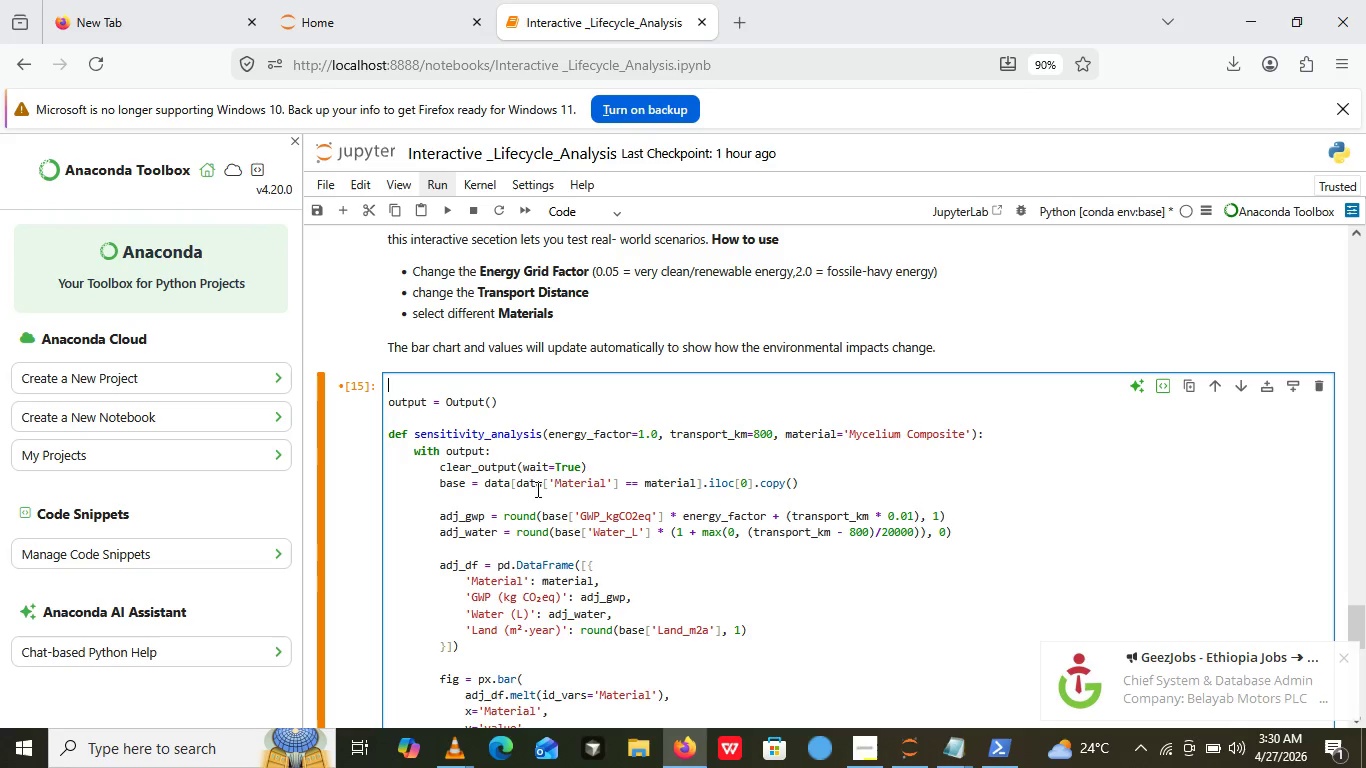 
left_click([540, 571])
 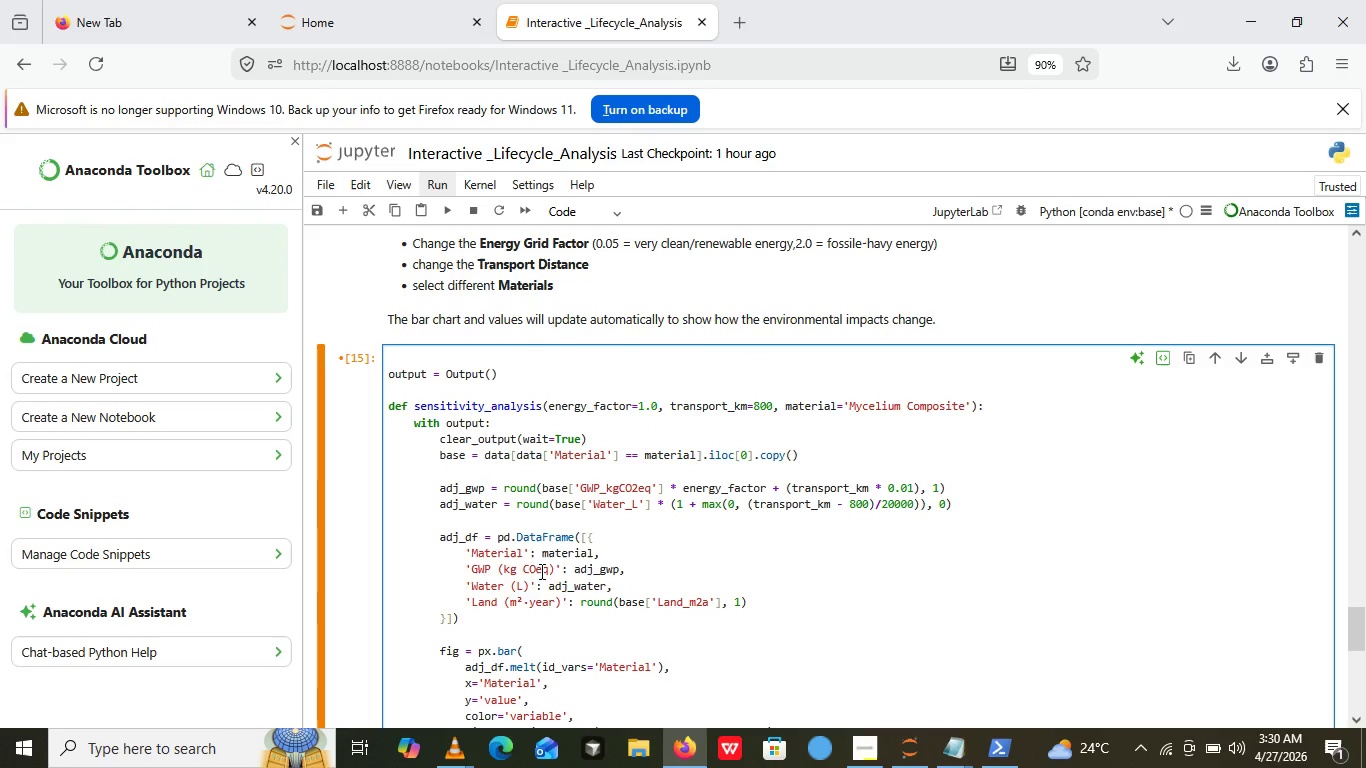 
key(Backspace)
 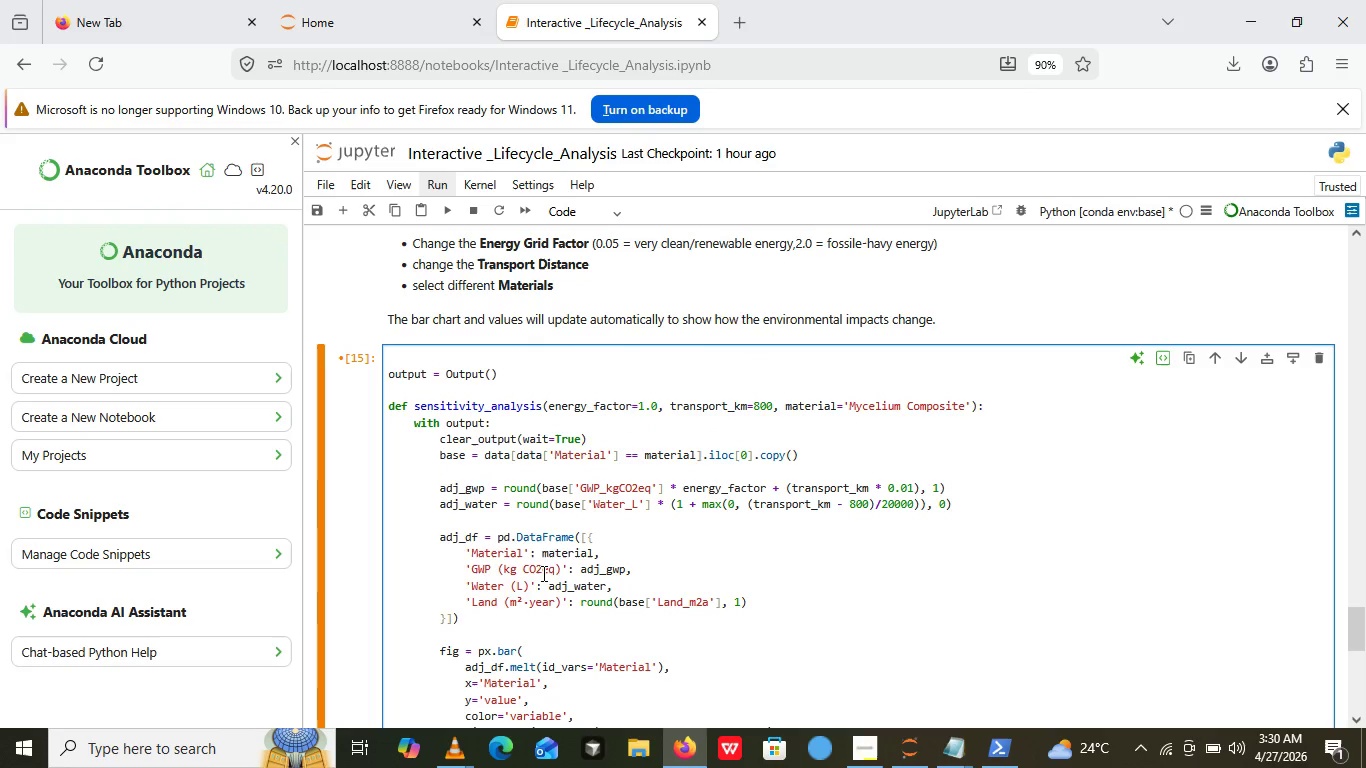 
key(2)
 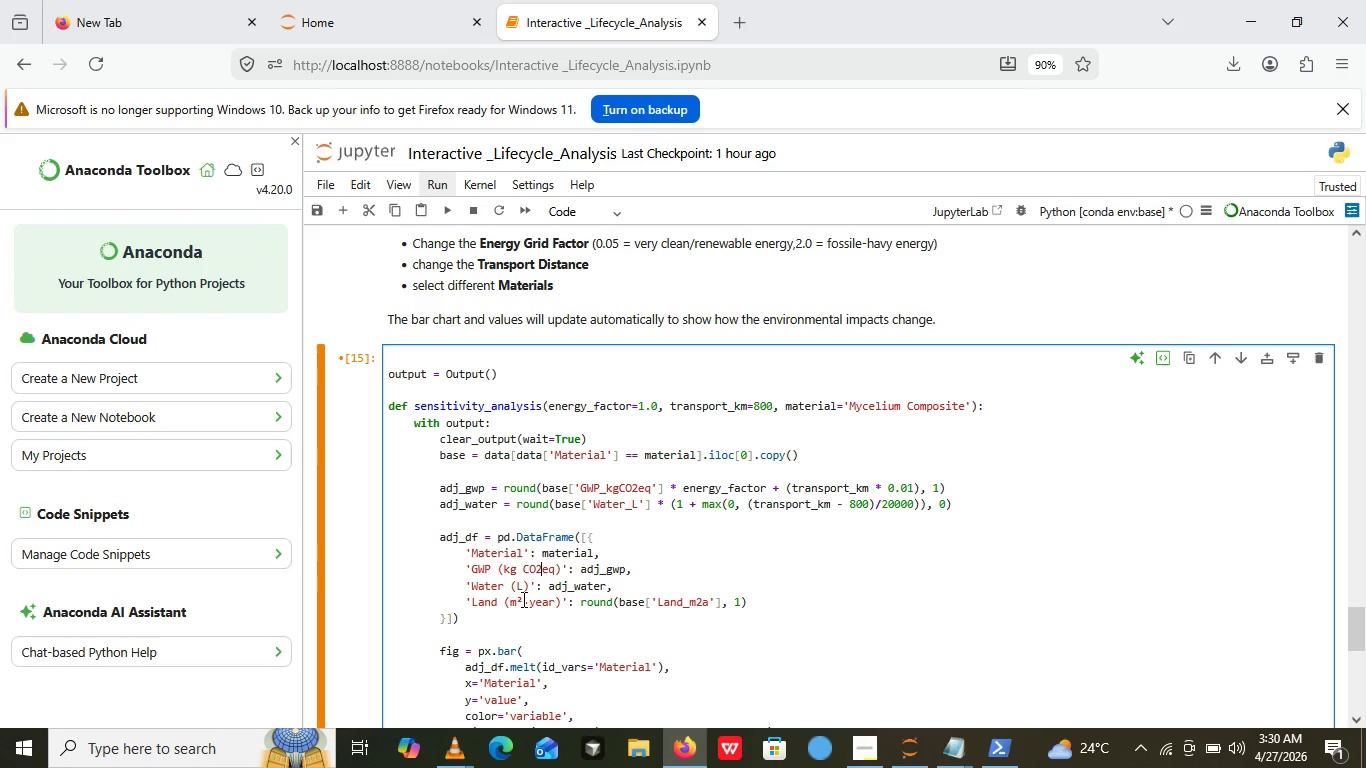 
wait(5.16)
 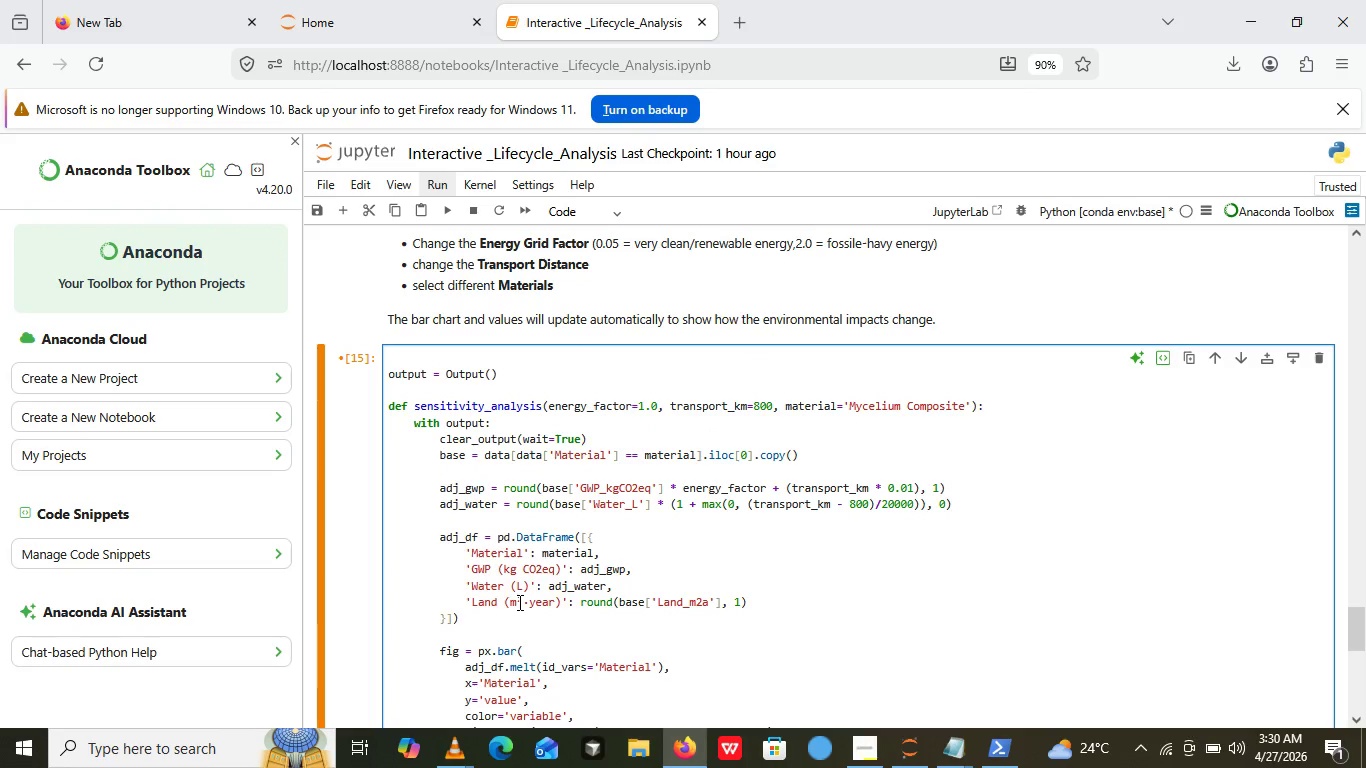 
left_click([522, 599])
 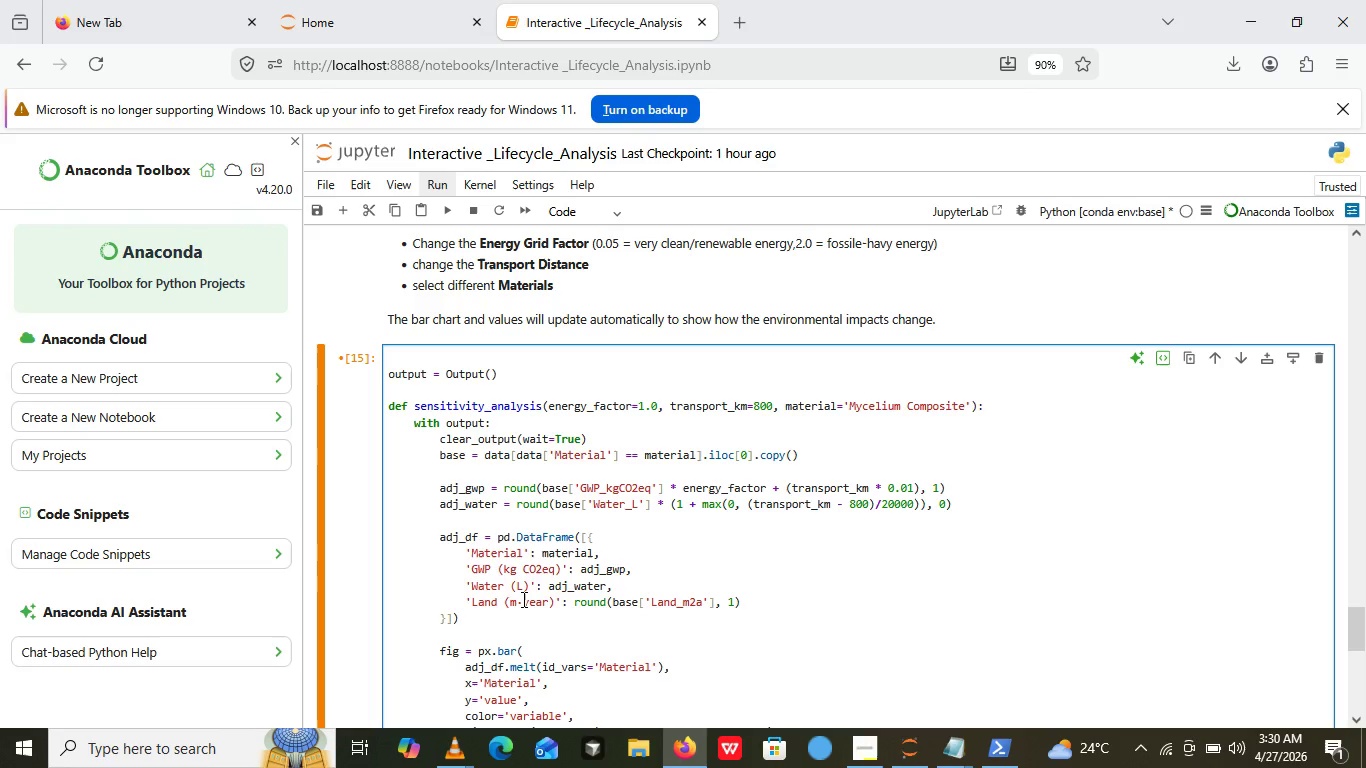 
key(Backspace)
 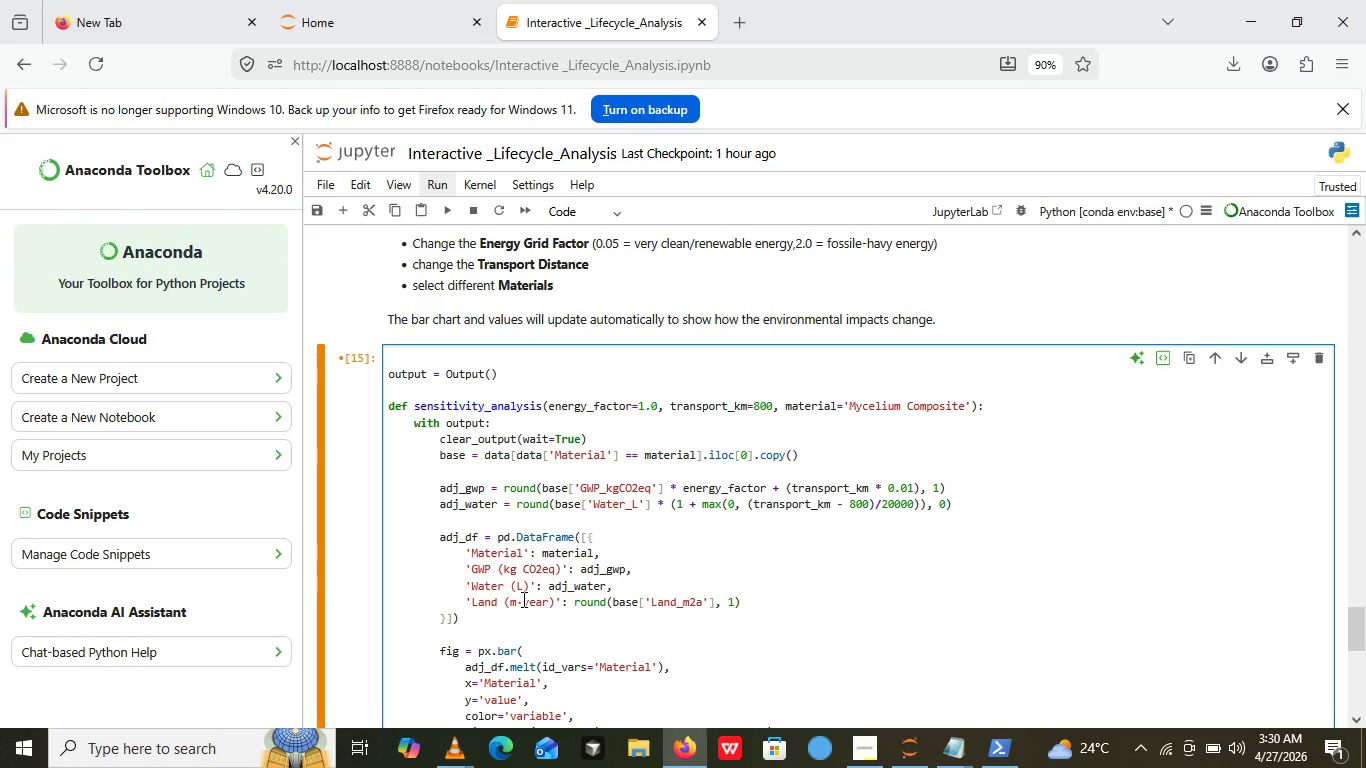 
wait(6.53)
 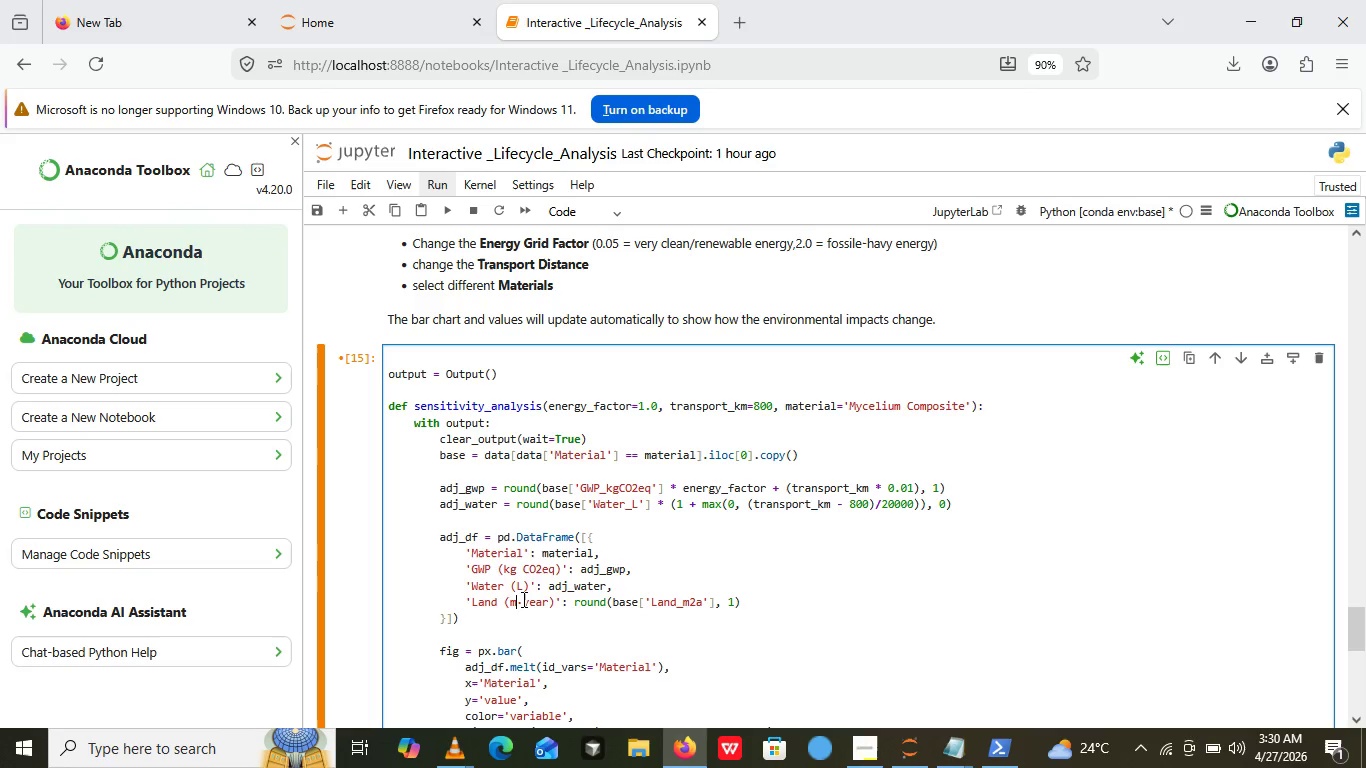 
type(^2)
 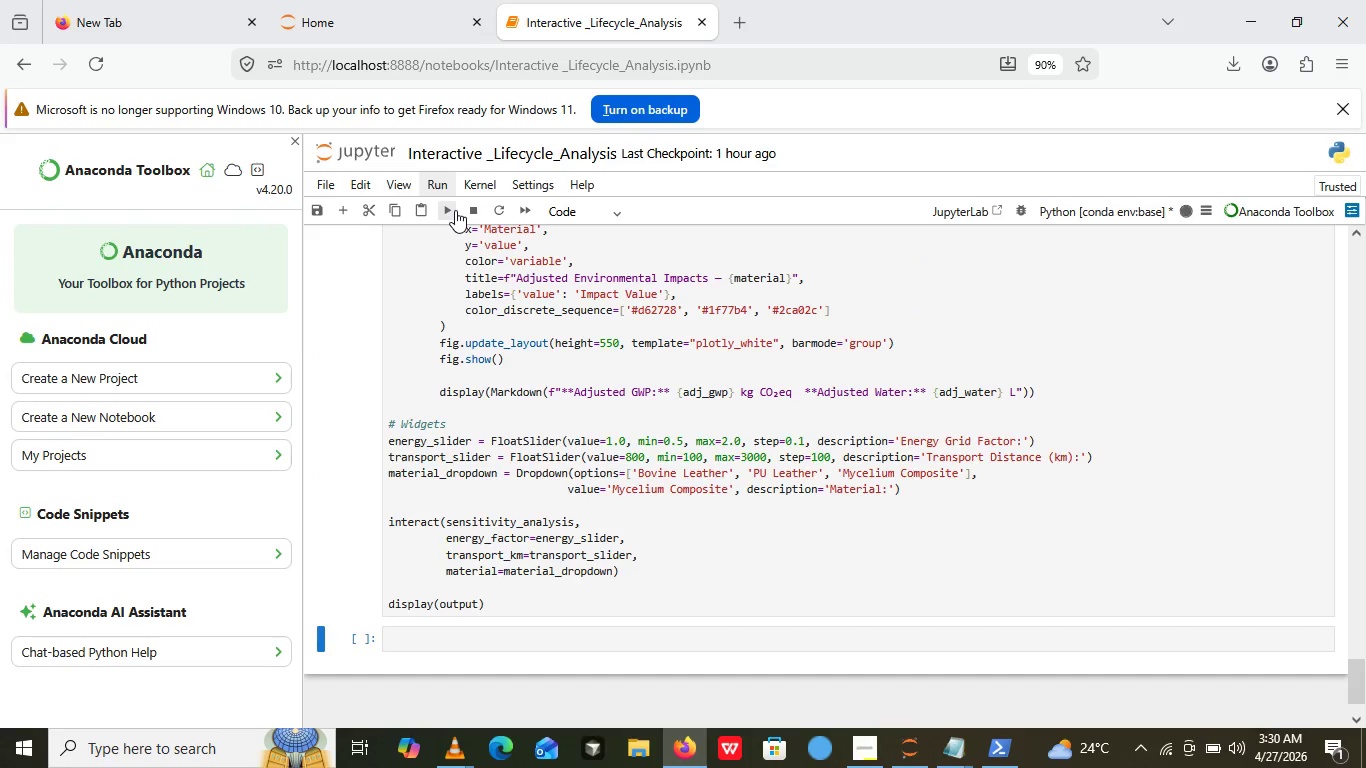 
left_click([455, 210])
 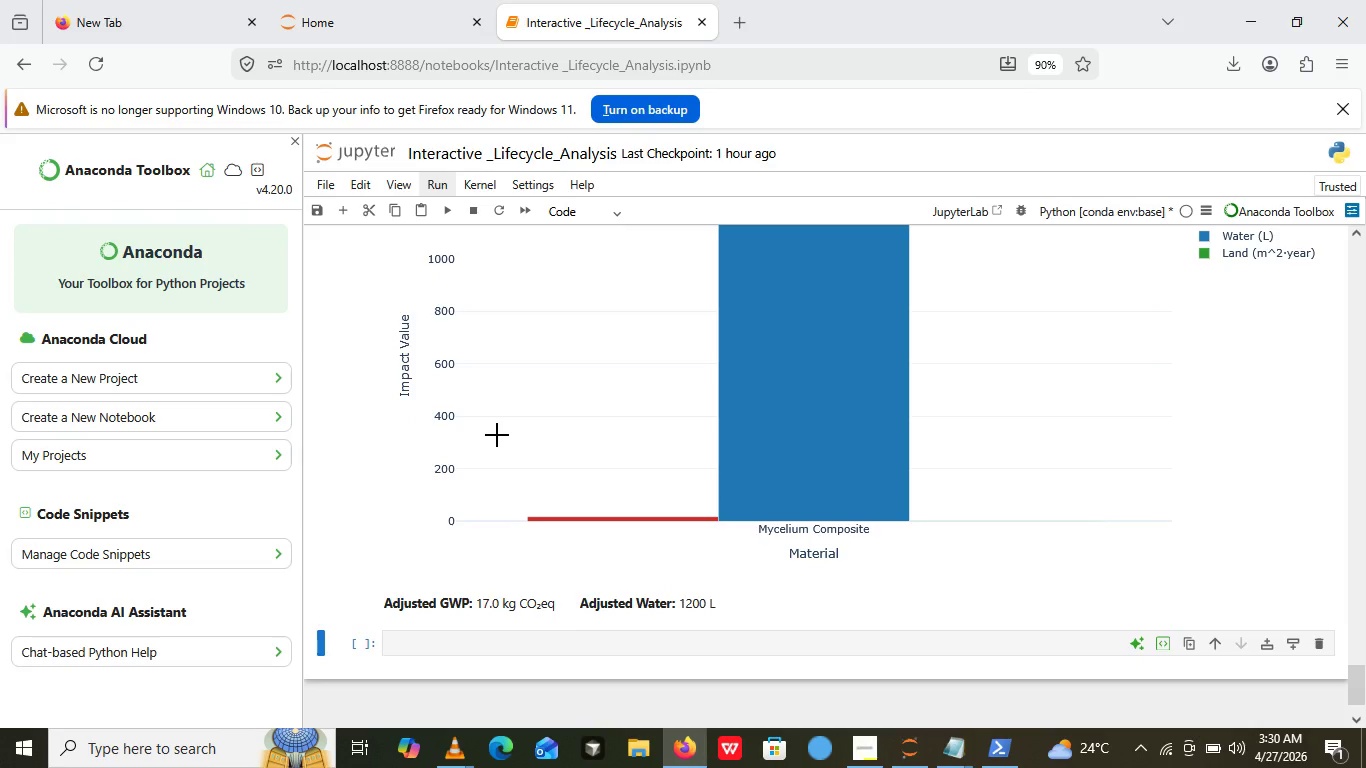 
wait(17.22)
 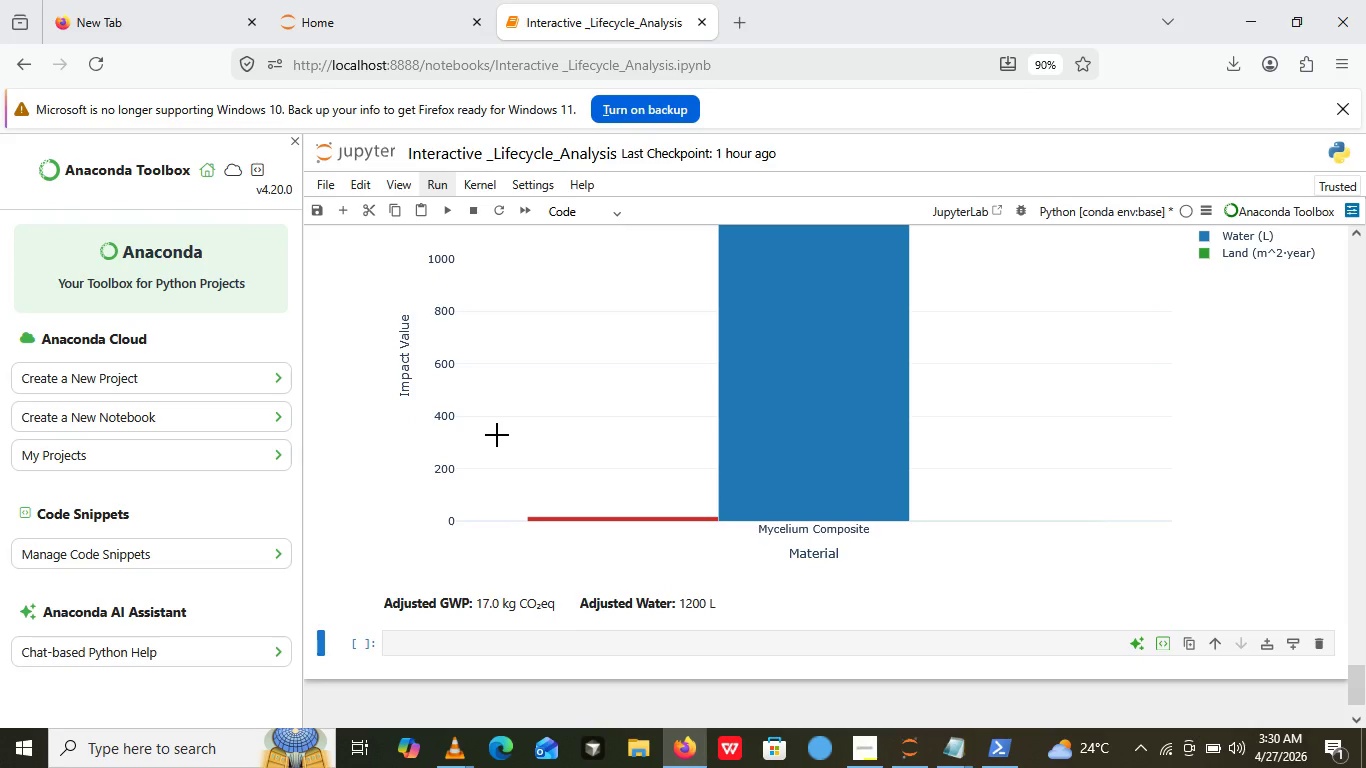 
left_click_drag(start_coordinate=[543, 521], to_coordinate=[485, 399])
 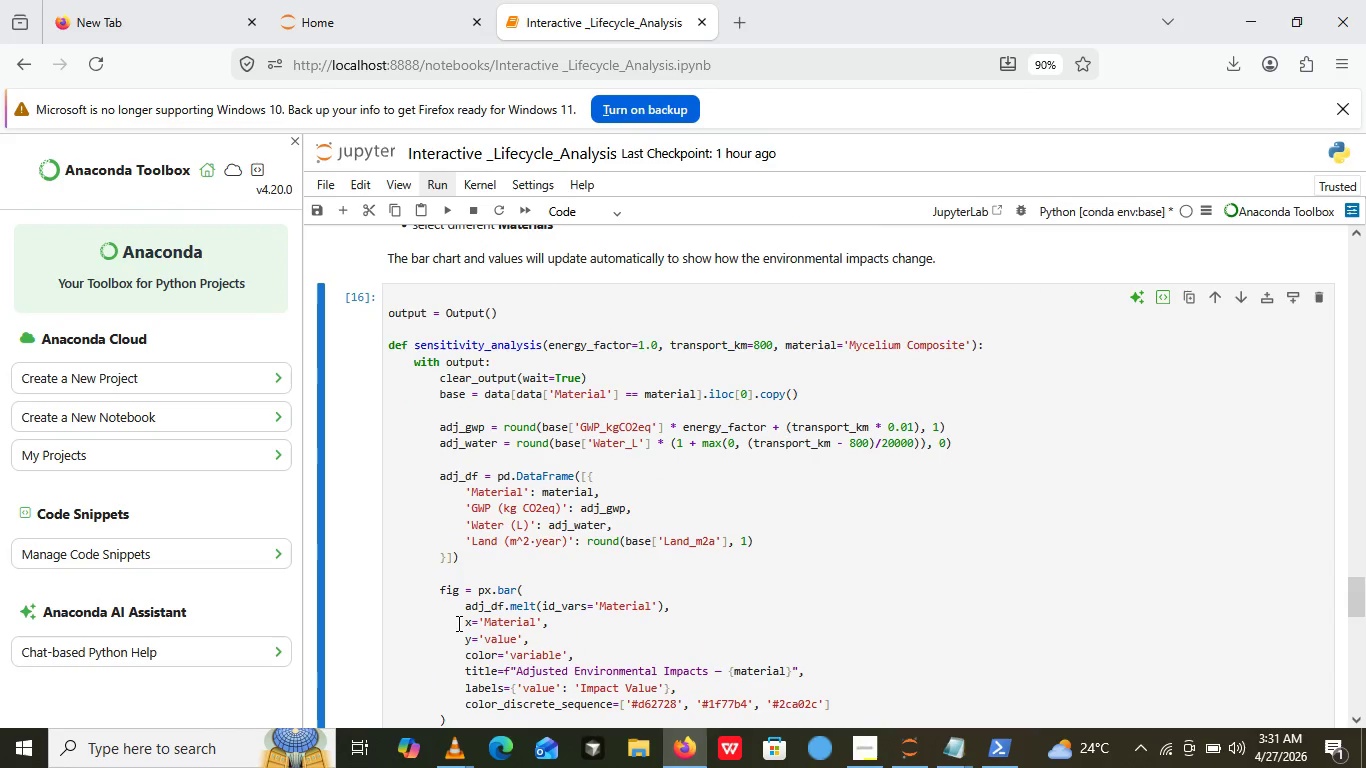 
wait(11.78)
 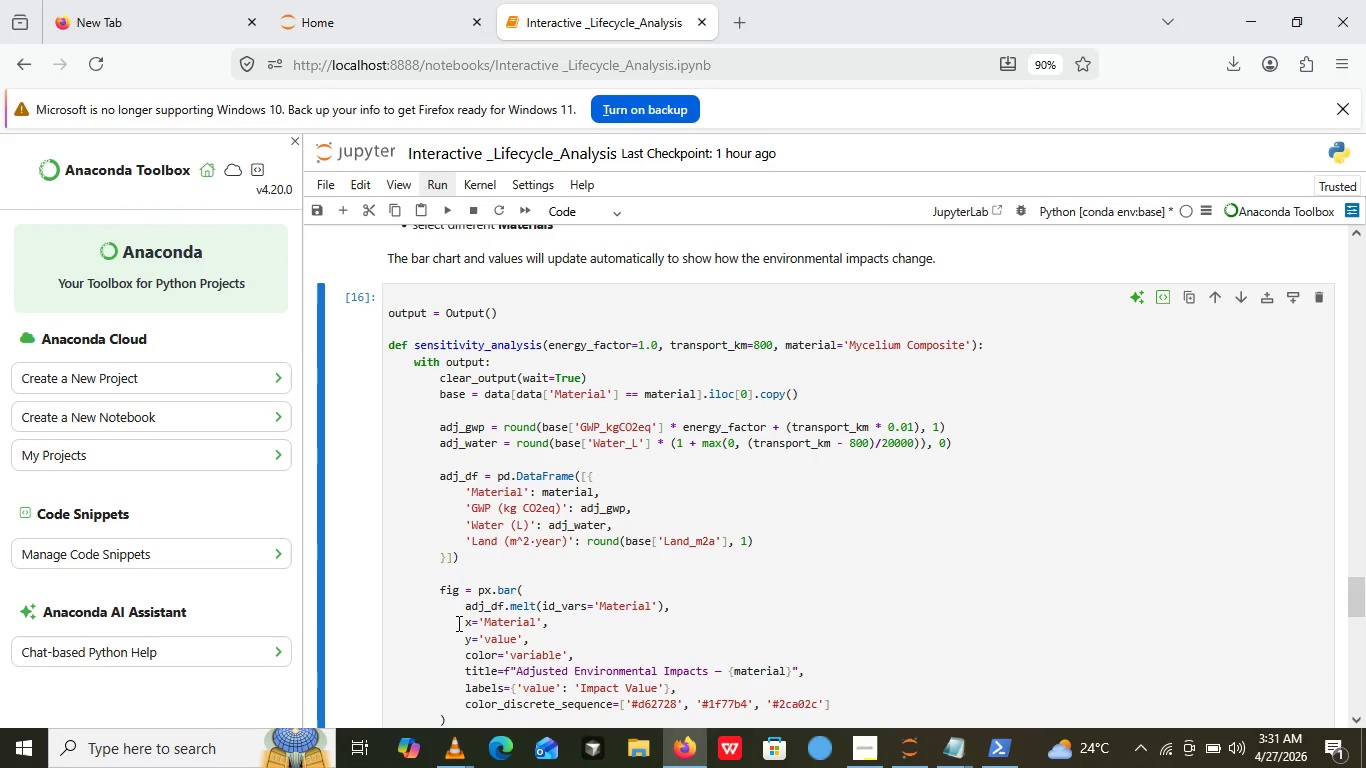 
left_click([533, 545])
 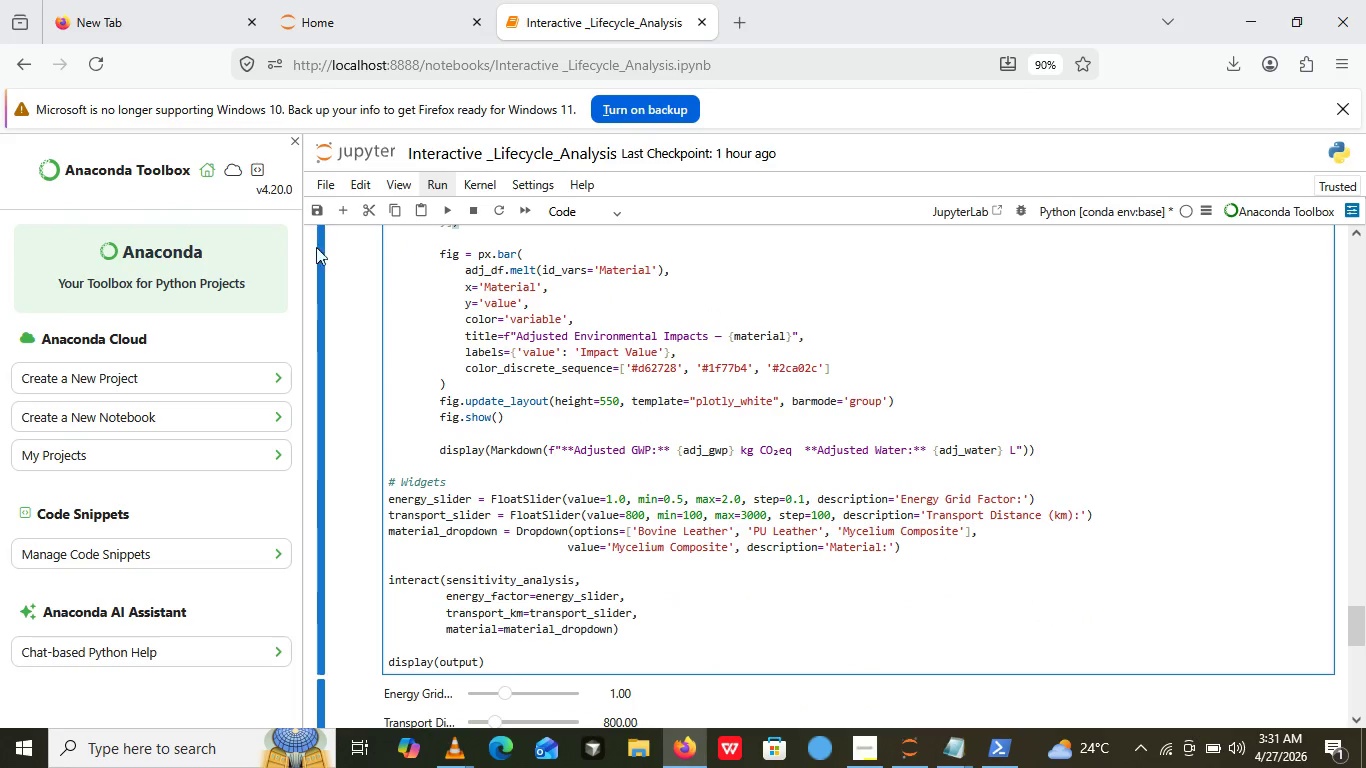 
wait(12.25)
 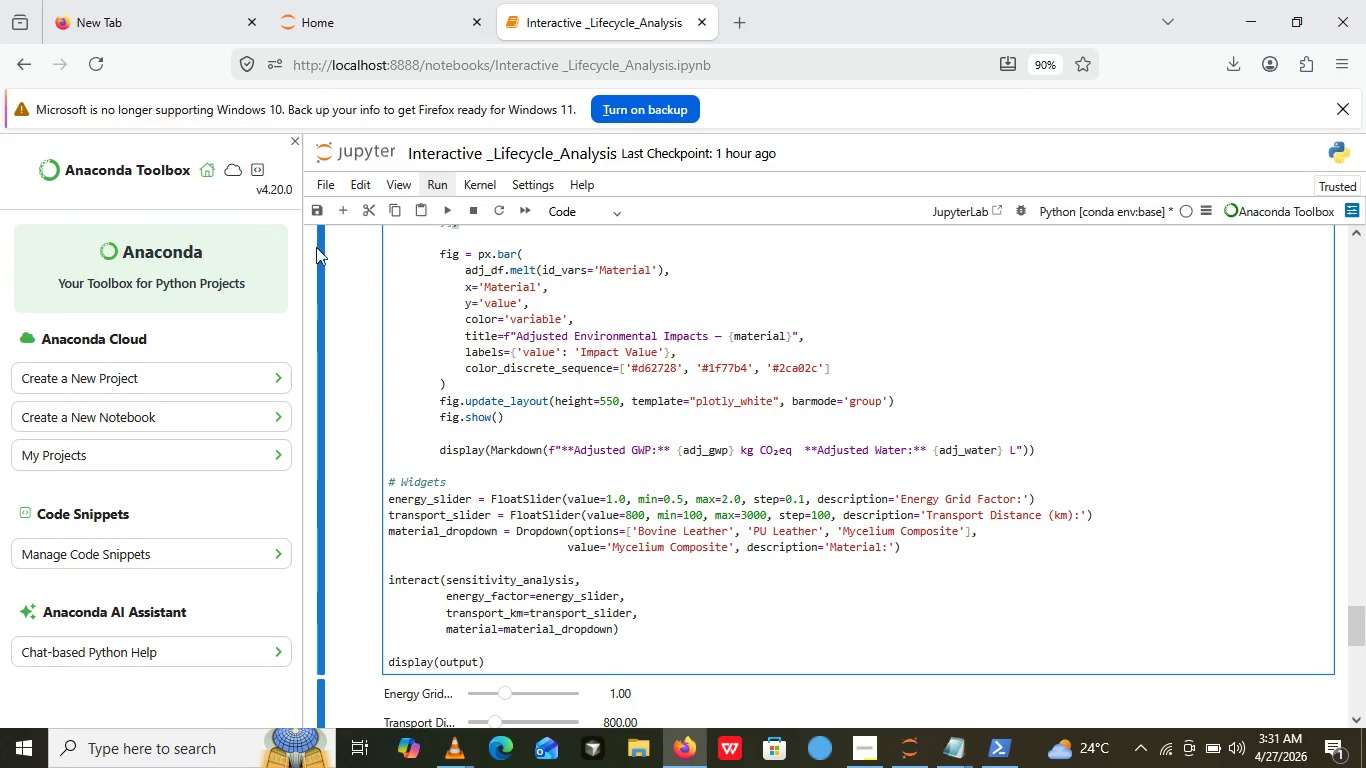 
left_click([868, 761])